 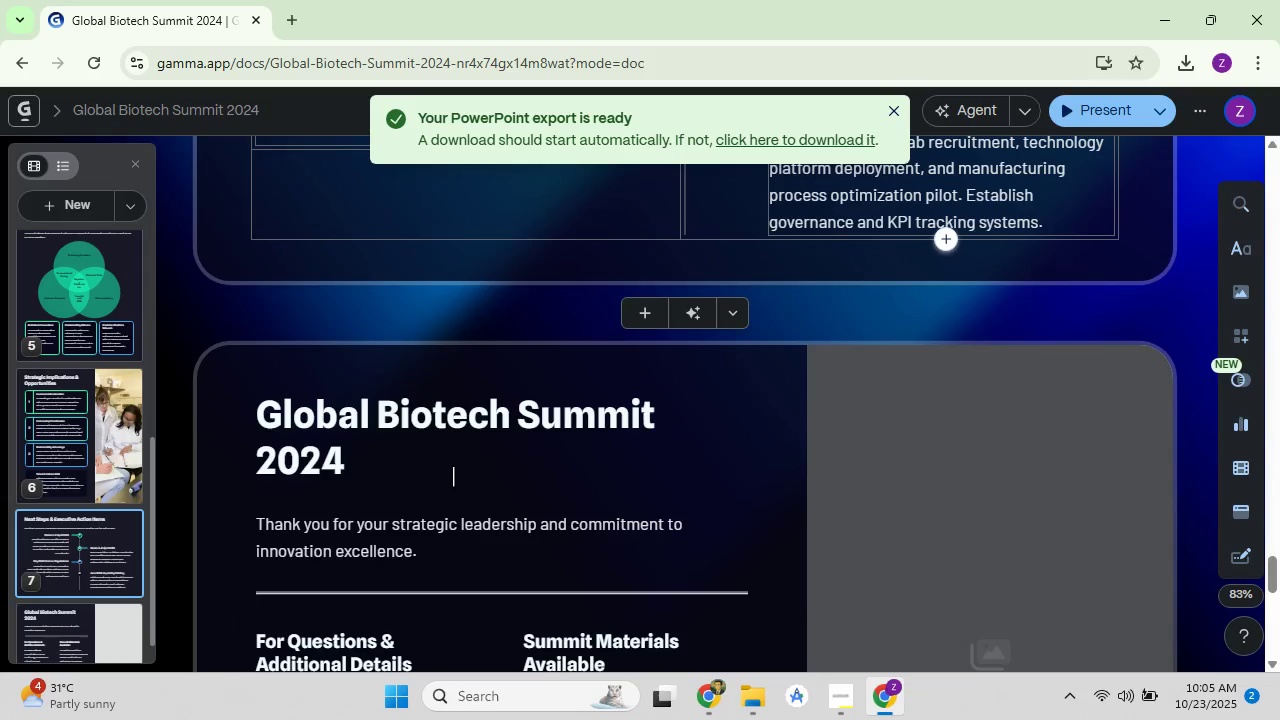 
scroll: coordinate [453, 476], scroll_direction: up, amount: 2.0
 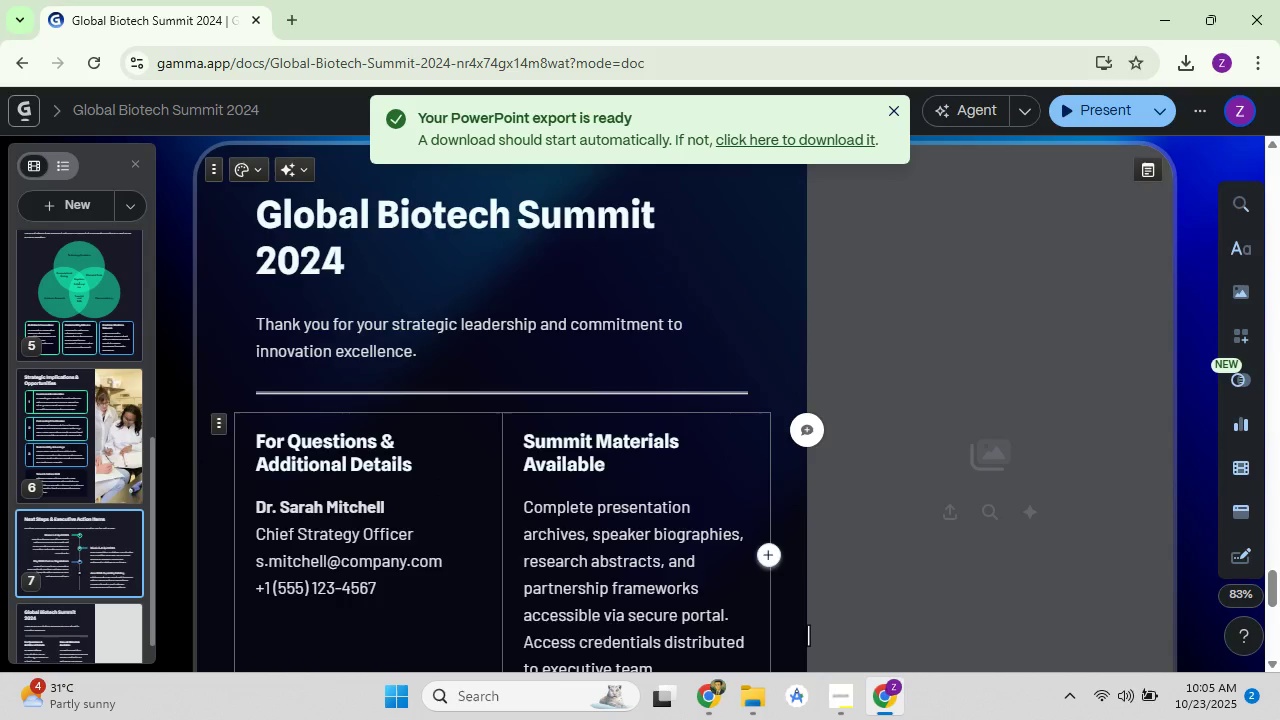 
left_click([892, 698])
 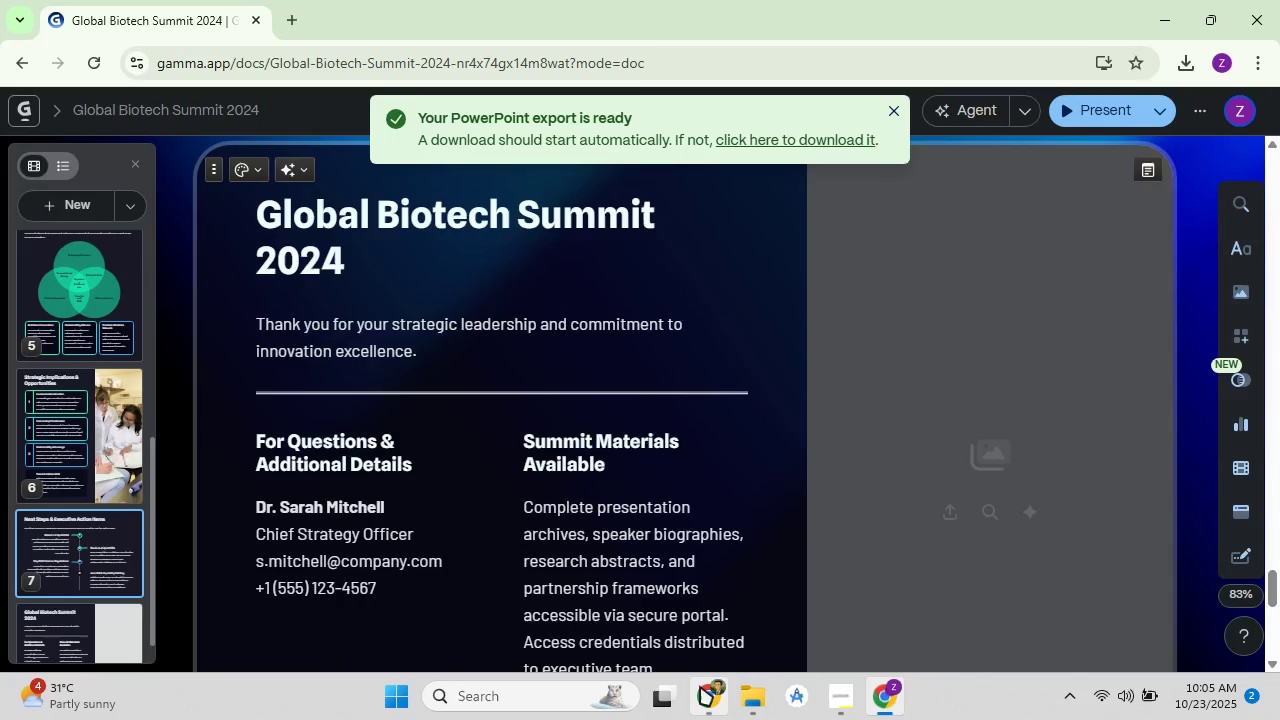 
left_click([706, 686])
 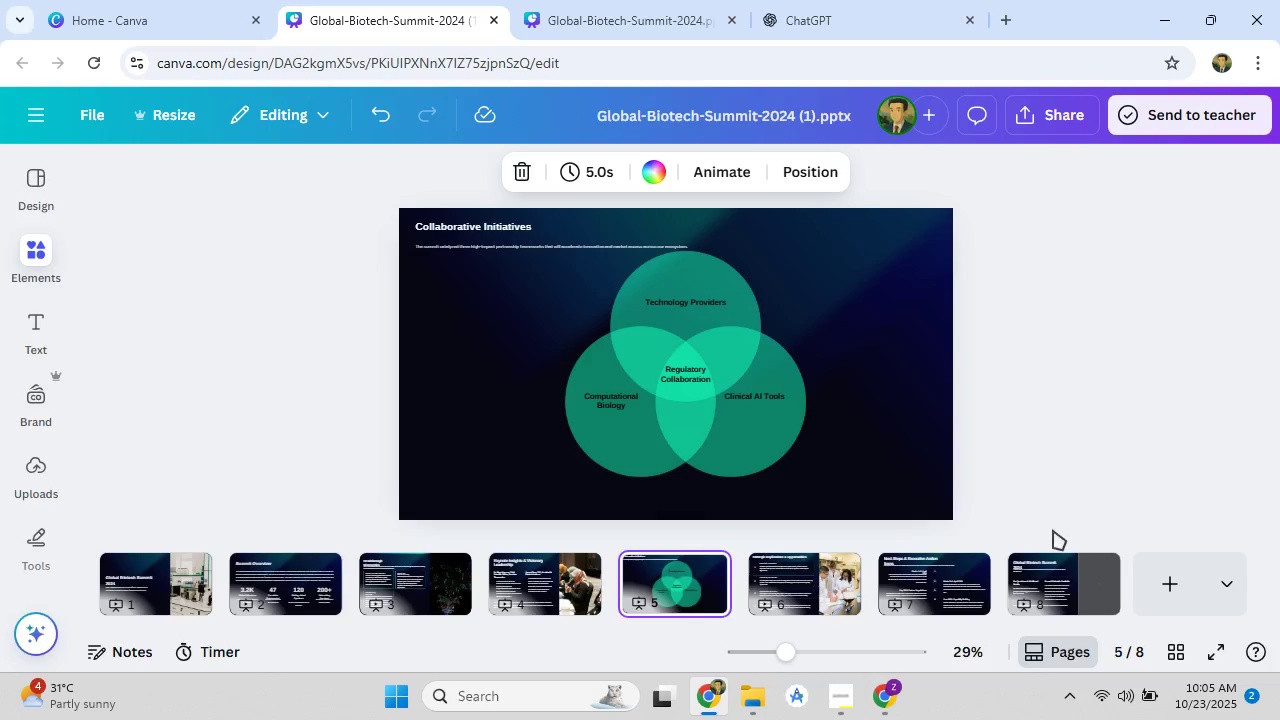 
left_click([1091, 587])